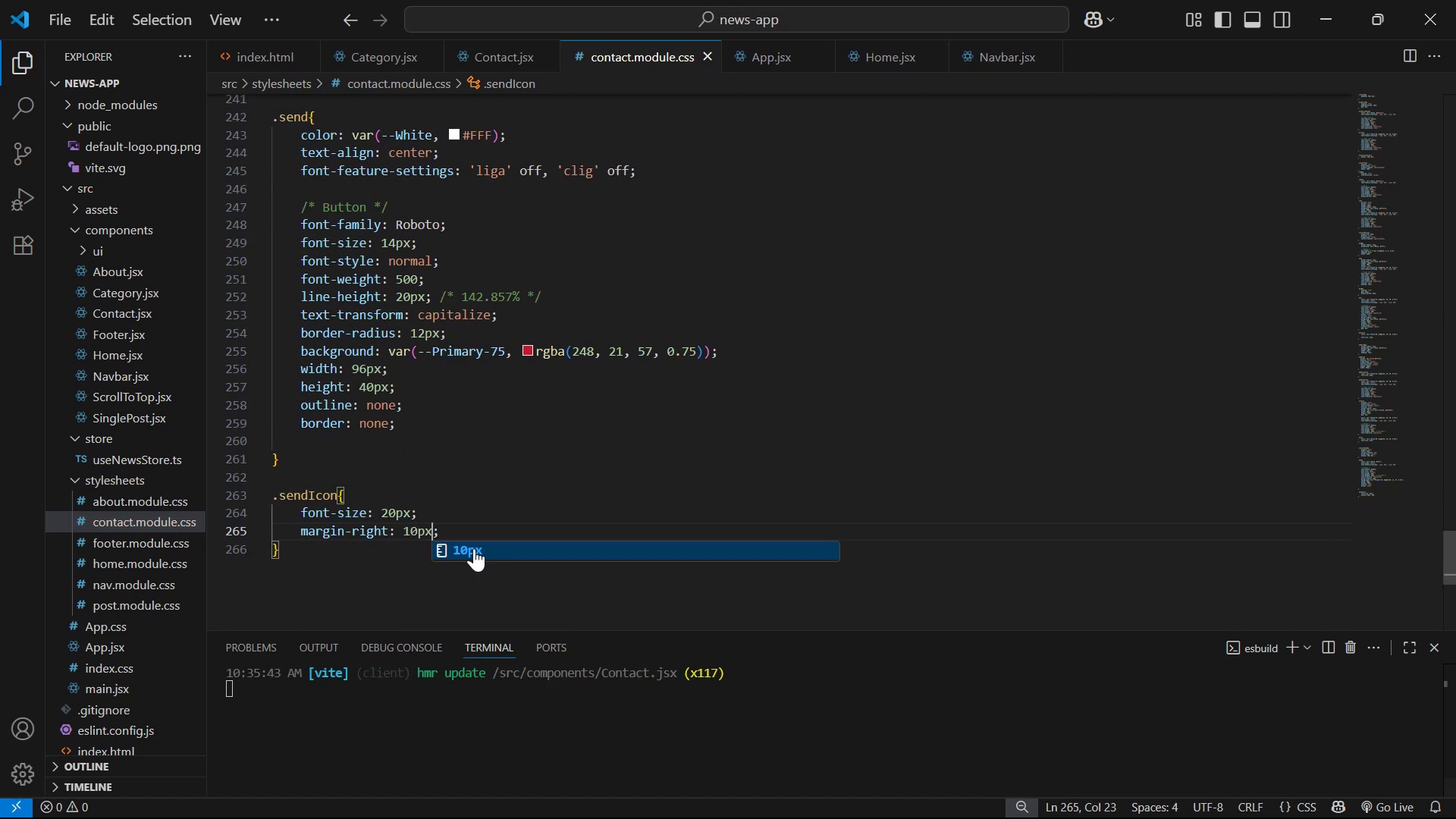 
key(Alt+Tab)
 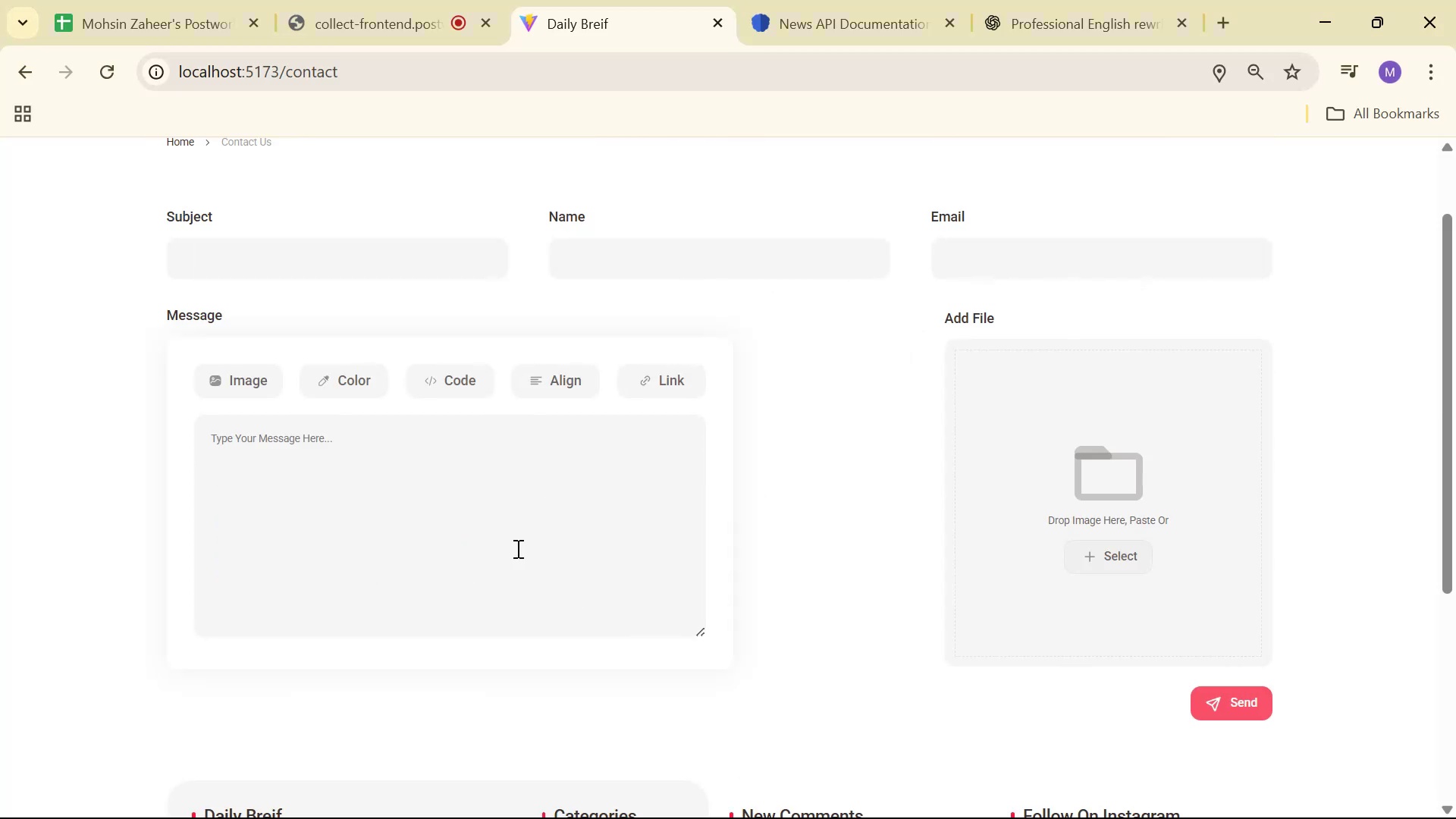 
scroll: coordinate [842, 556], scroll_direction: up, amount: 2.0
 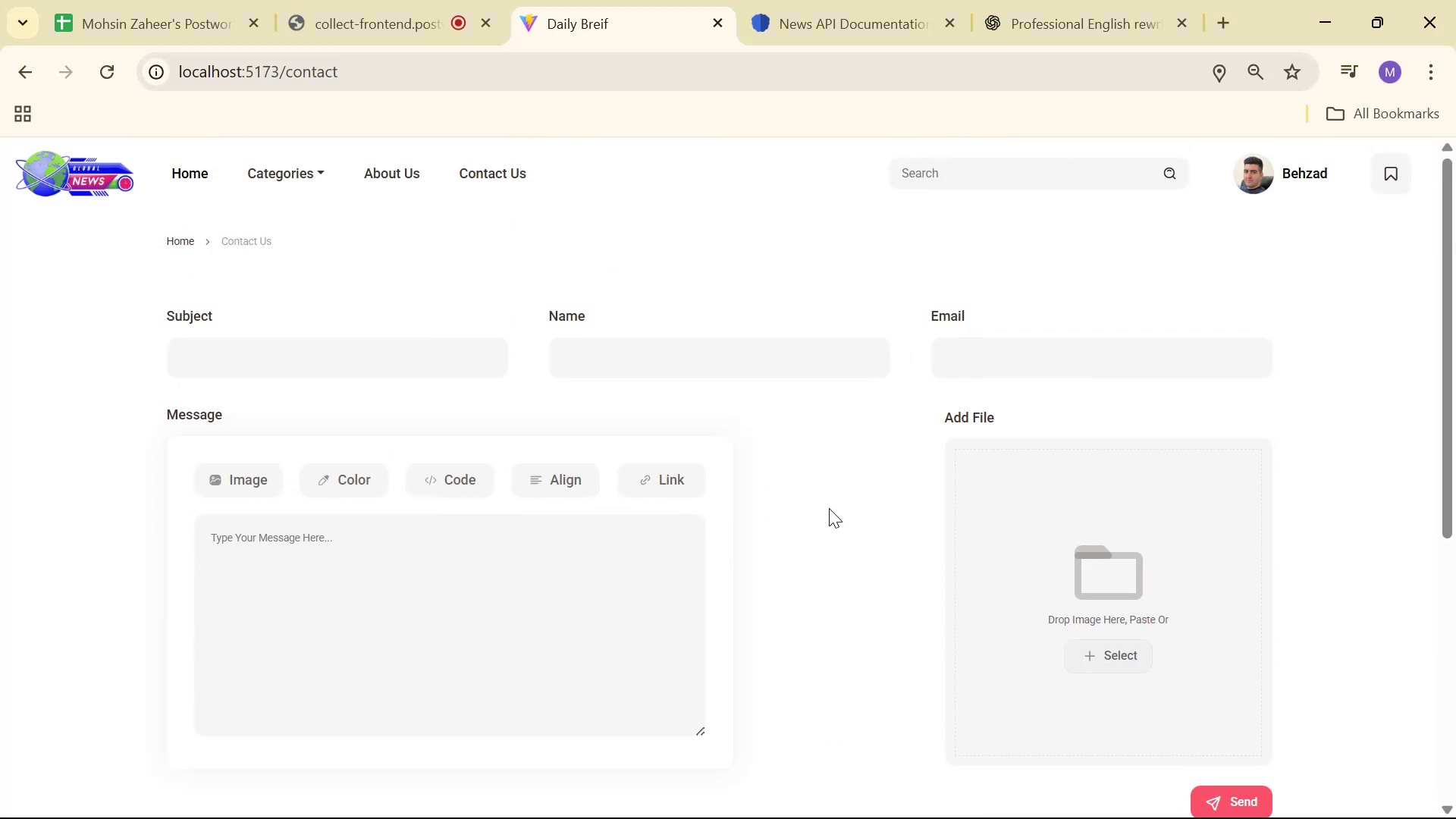 
scroll: coordinate [827, 497], scroll_direction: down, amount: 2.0
 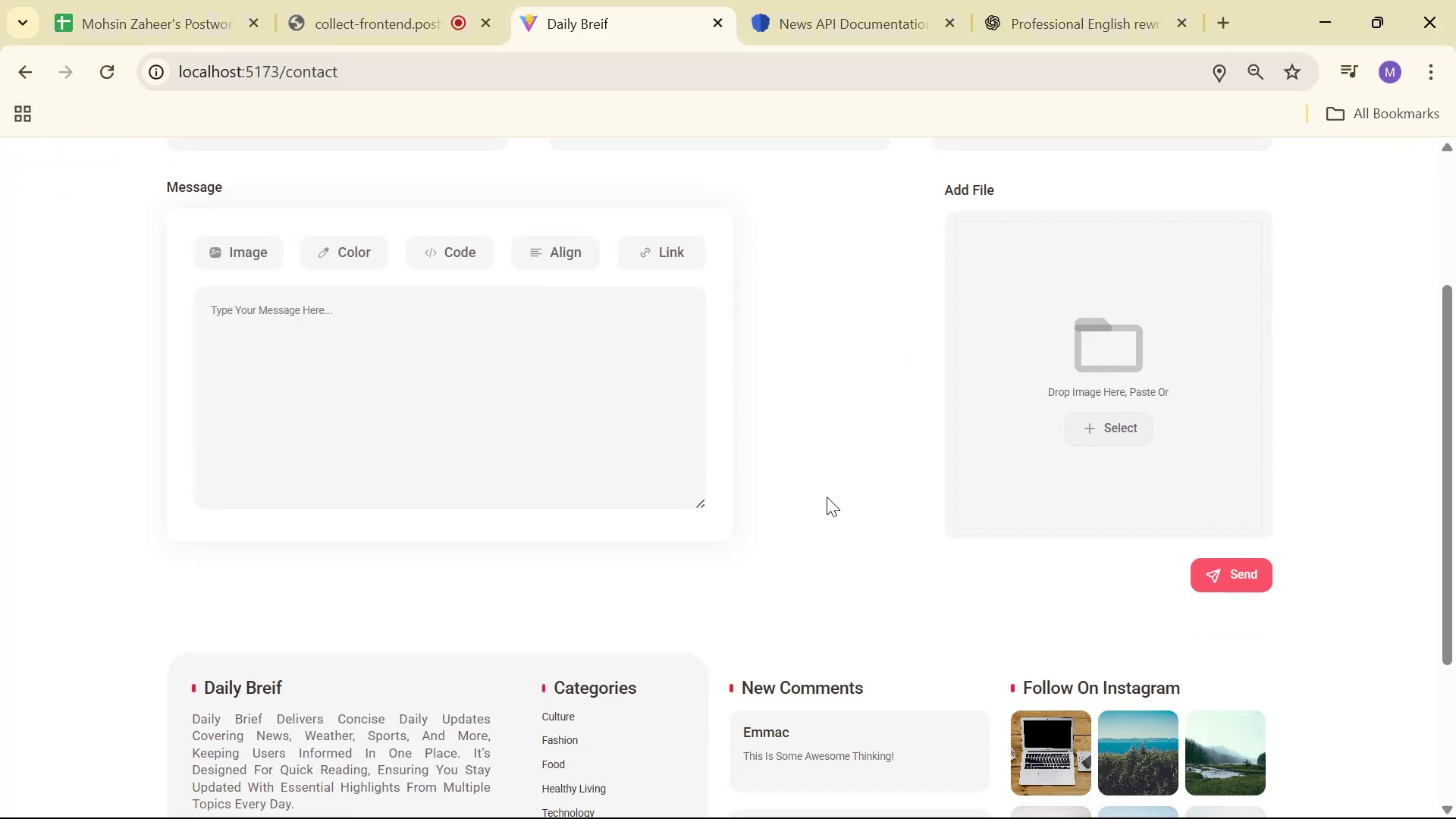 
key(Alt+AltLeft)
 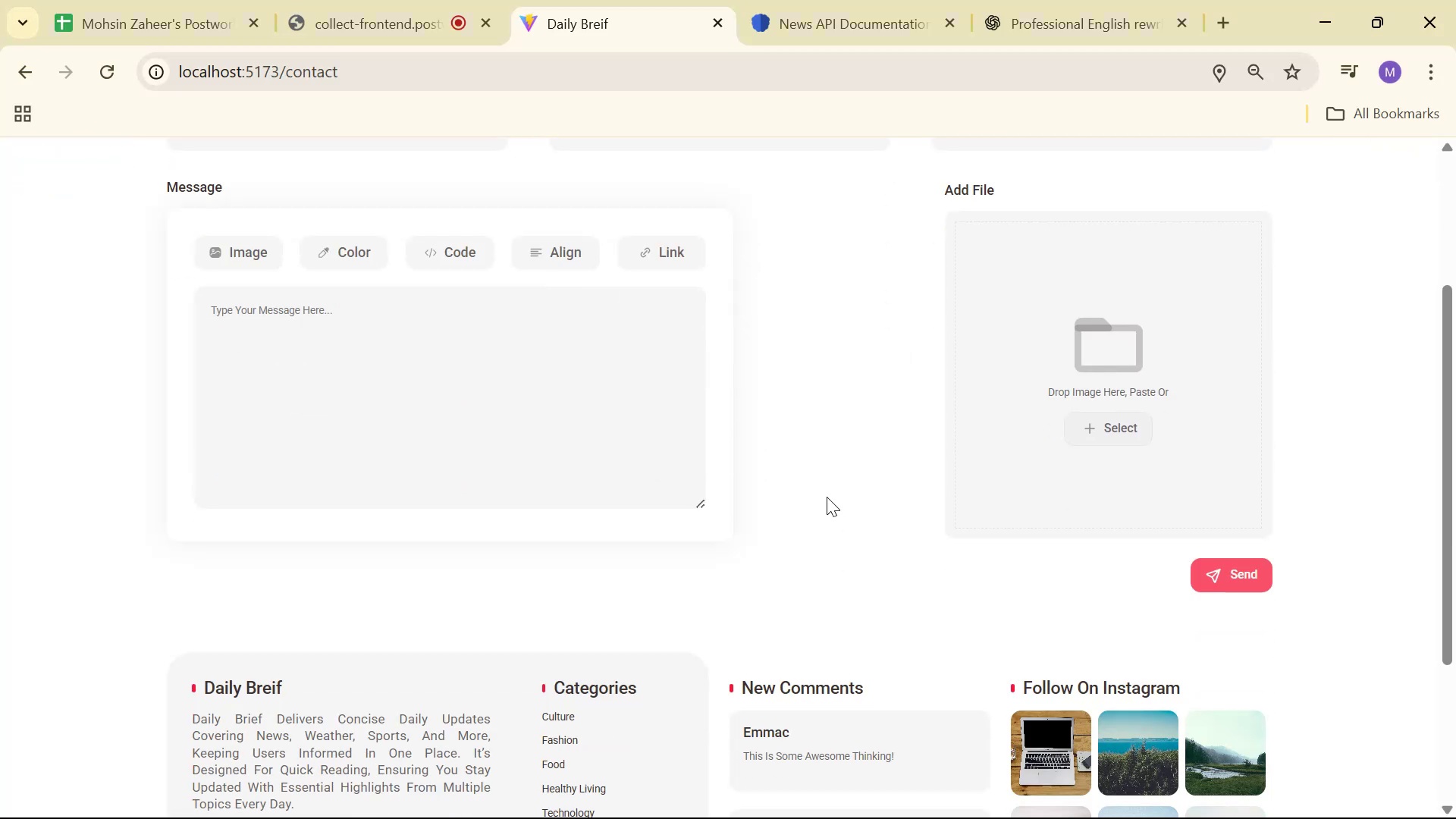 
key(Alt+Tab)
 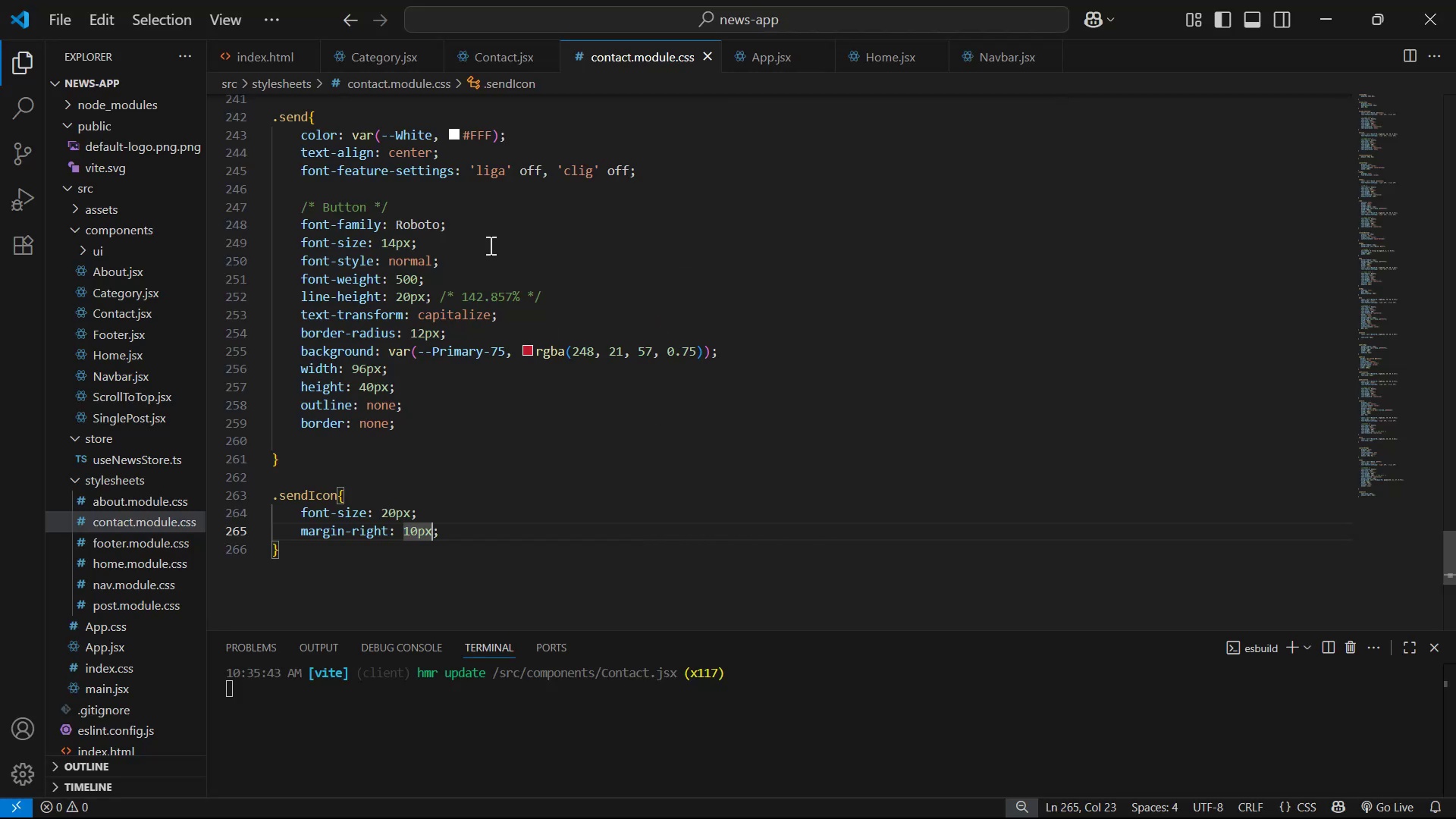 
key(Alt+Tab)
 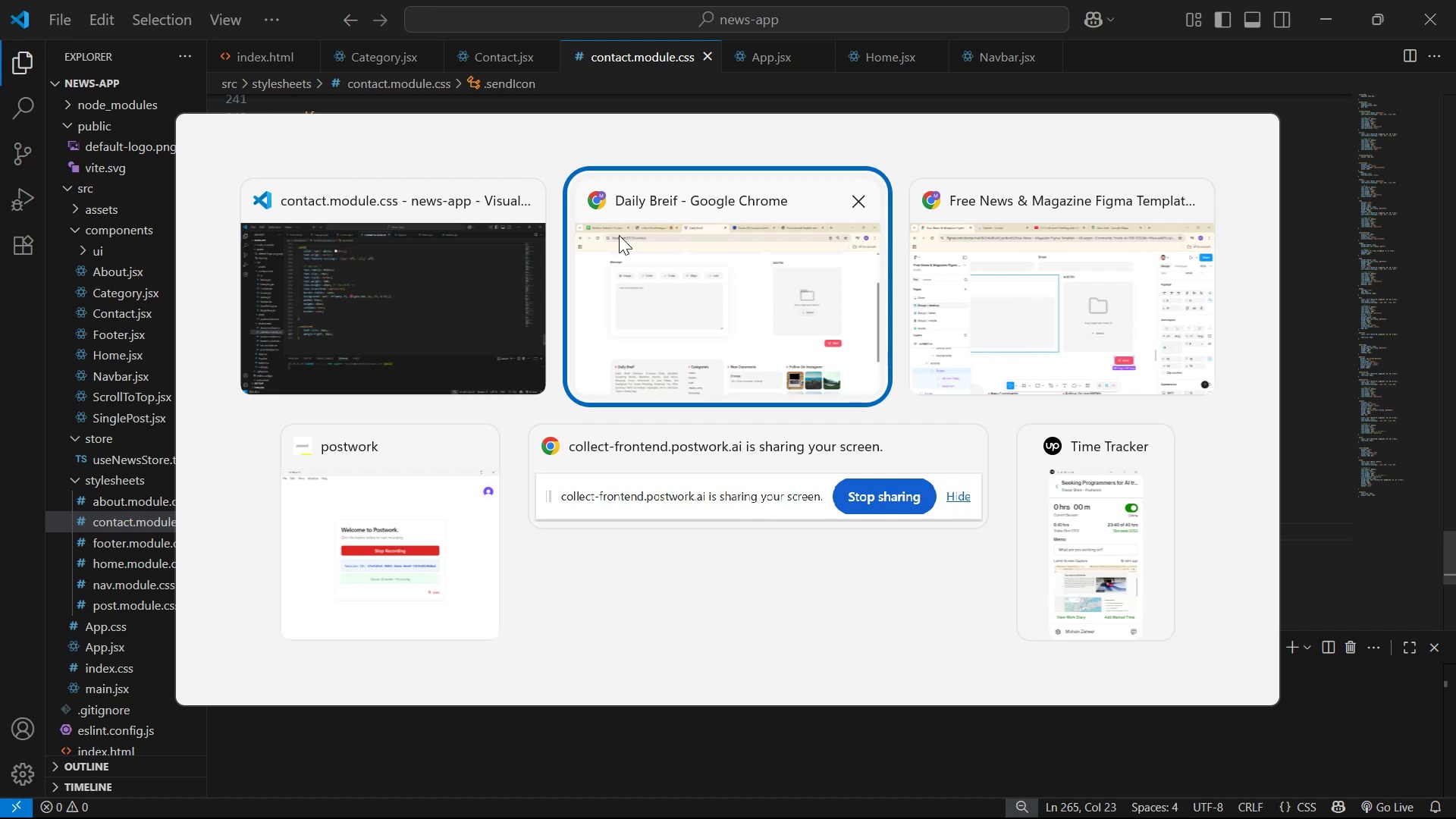 
key(Alt+Tab)
 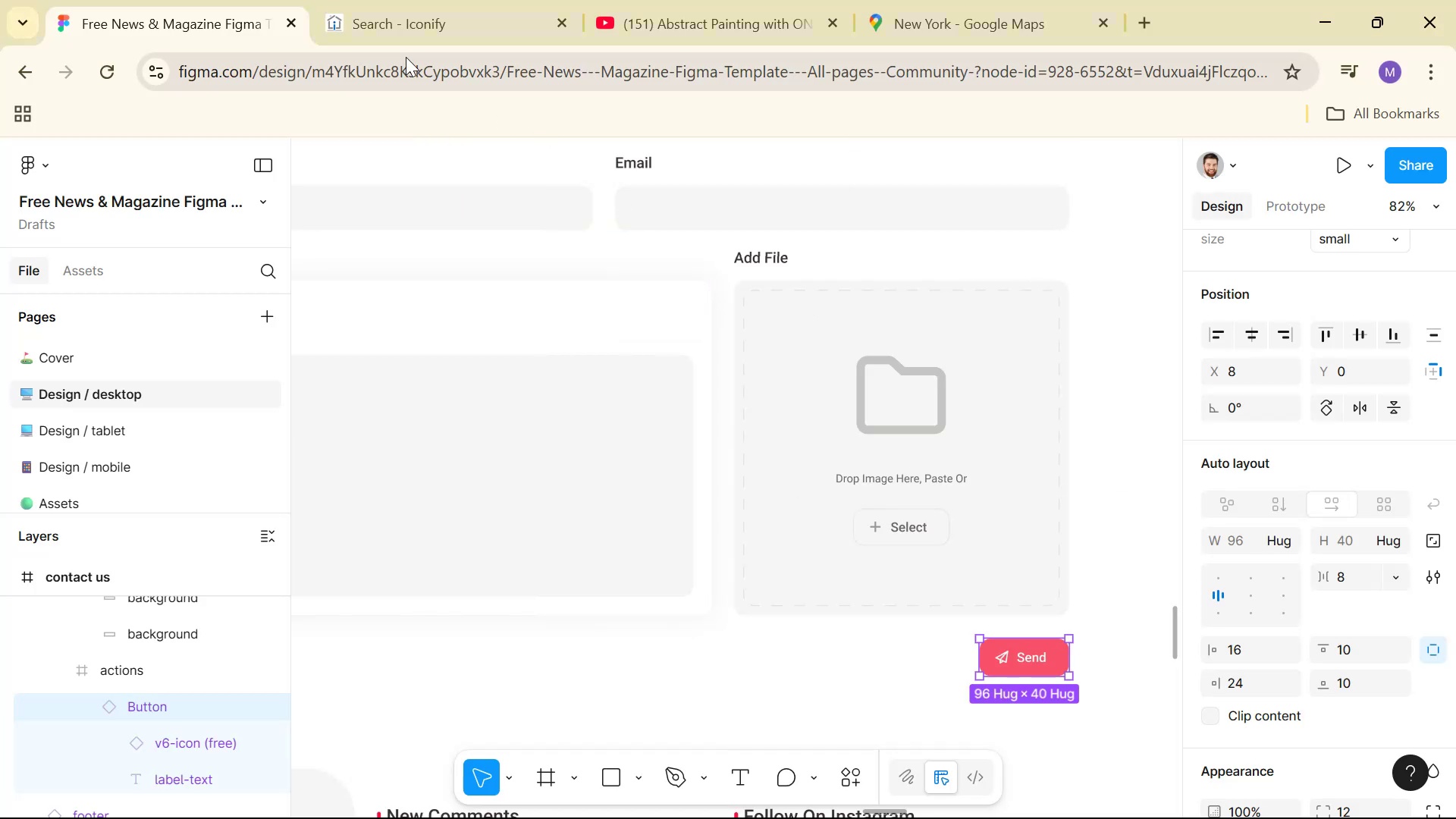 
hold_key(key=AltLeft, duration=0.77)
 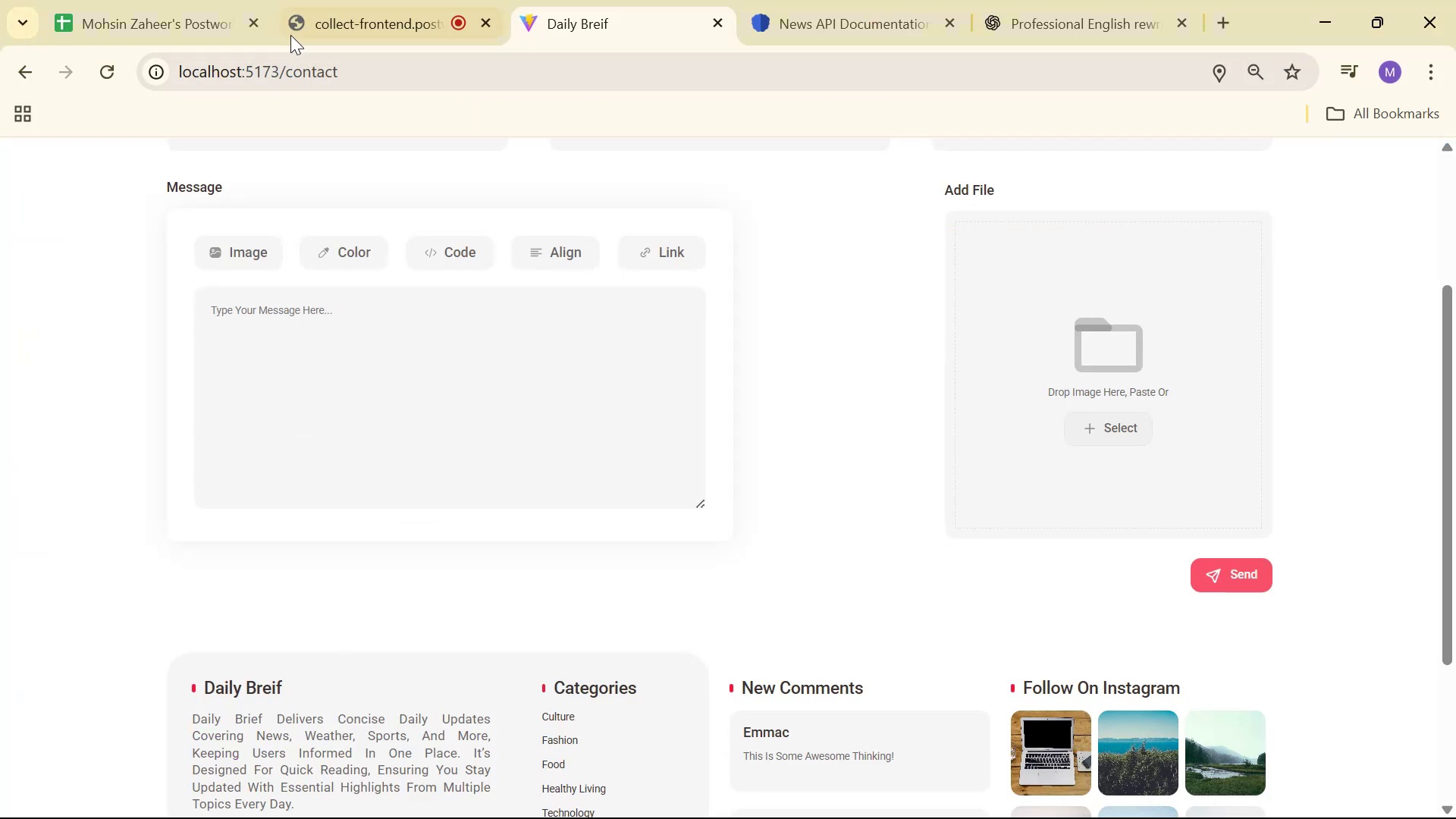 